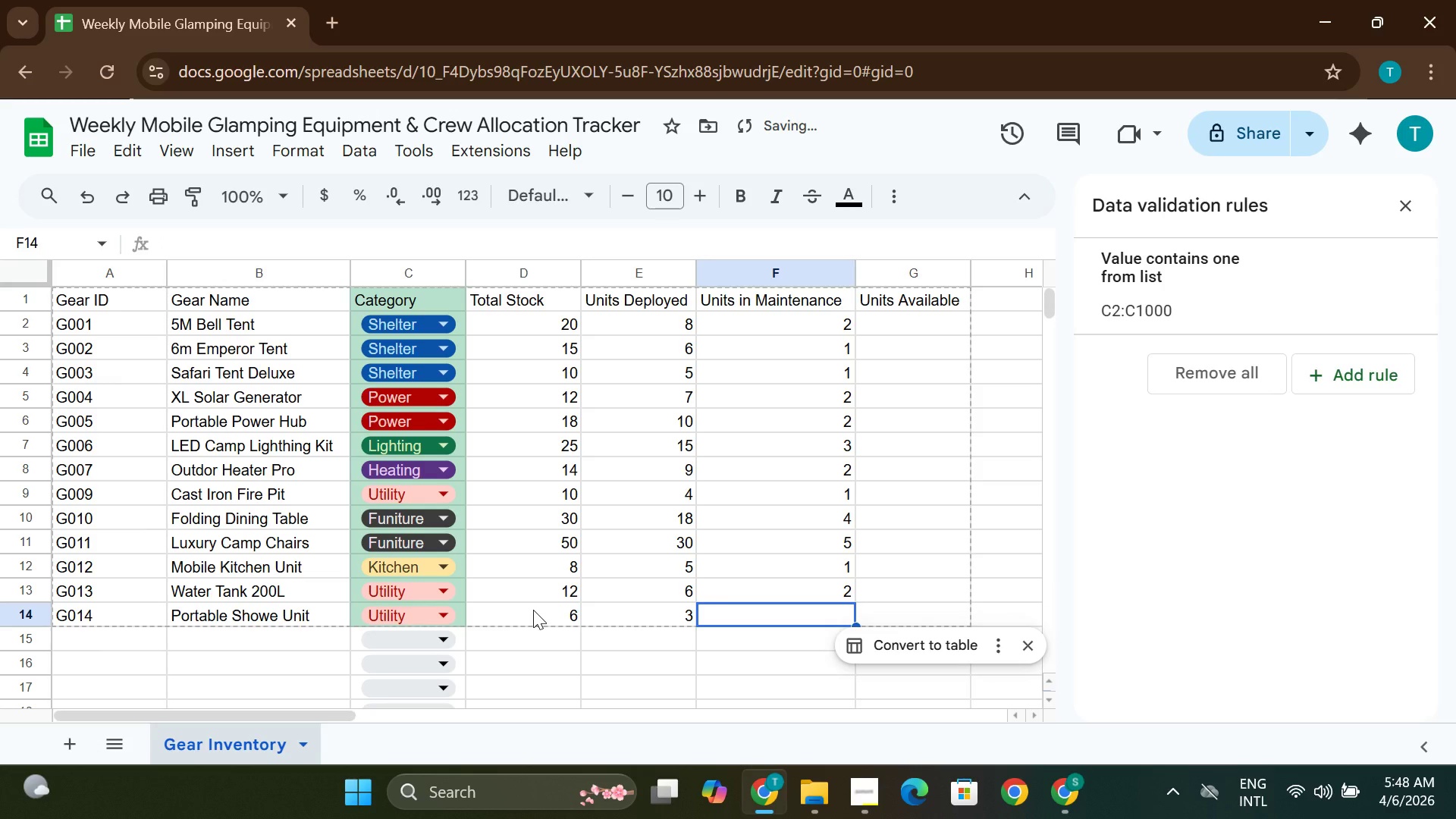 
key(1)
 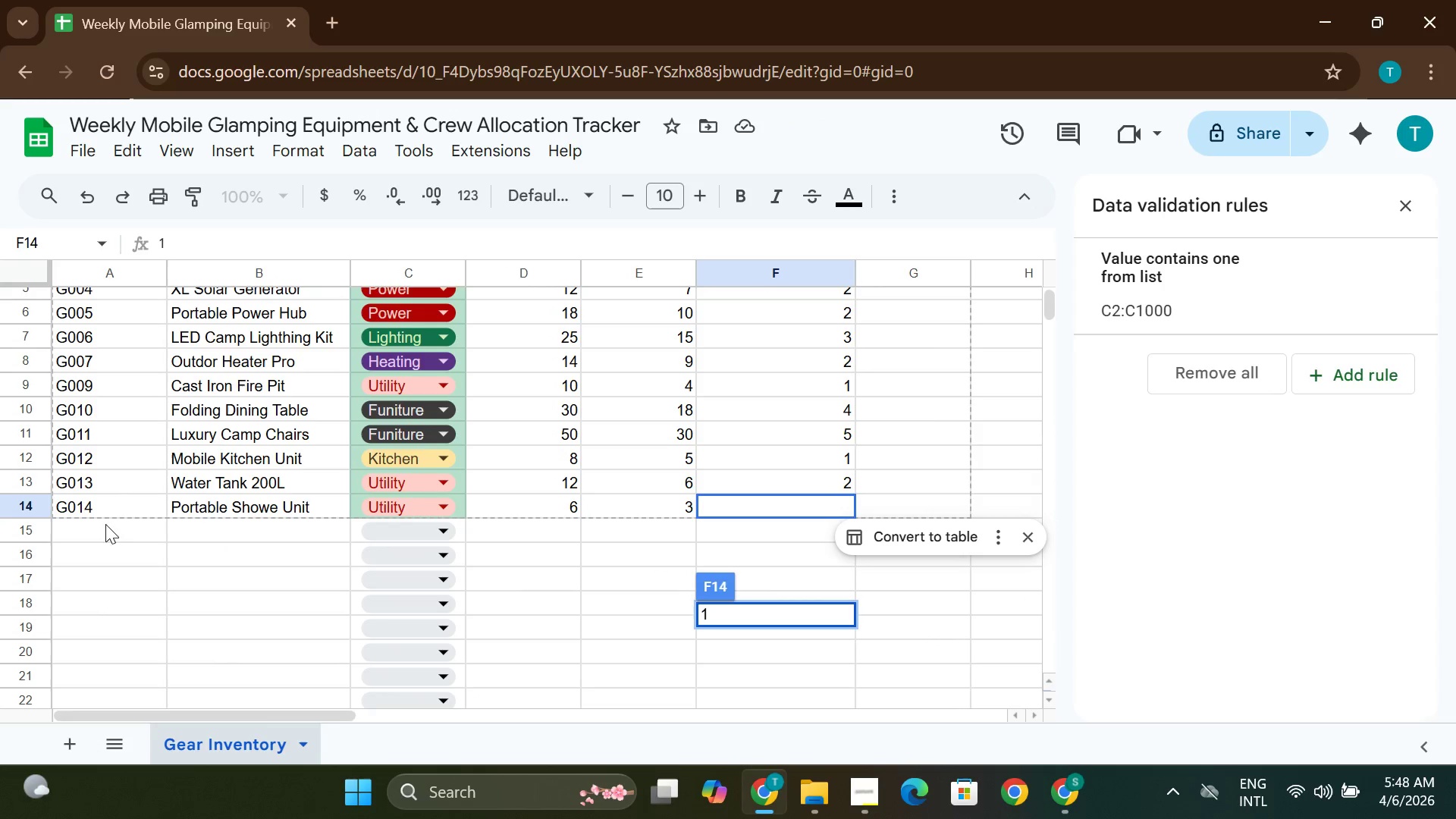 
wait(7.77)
 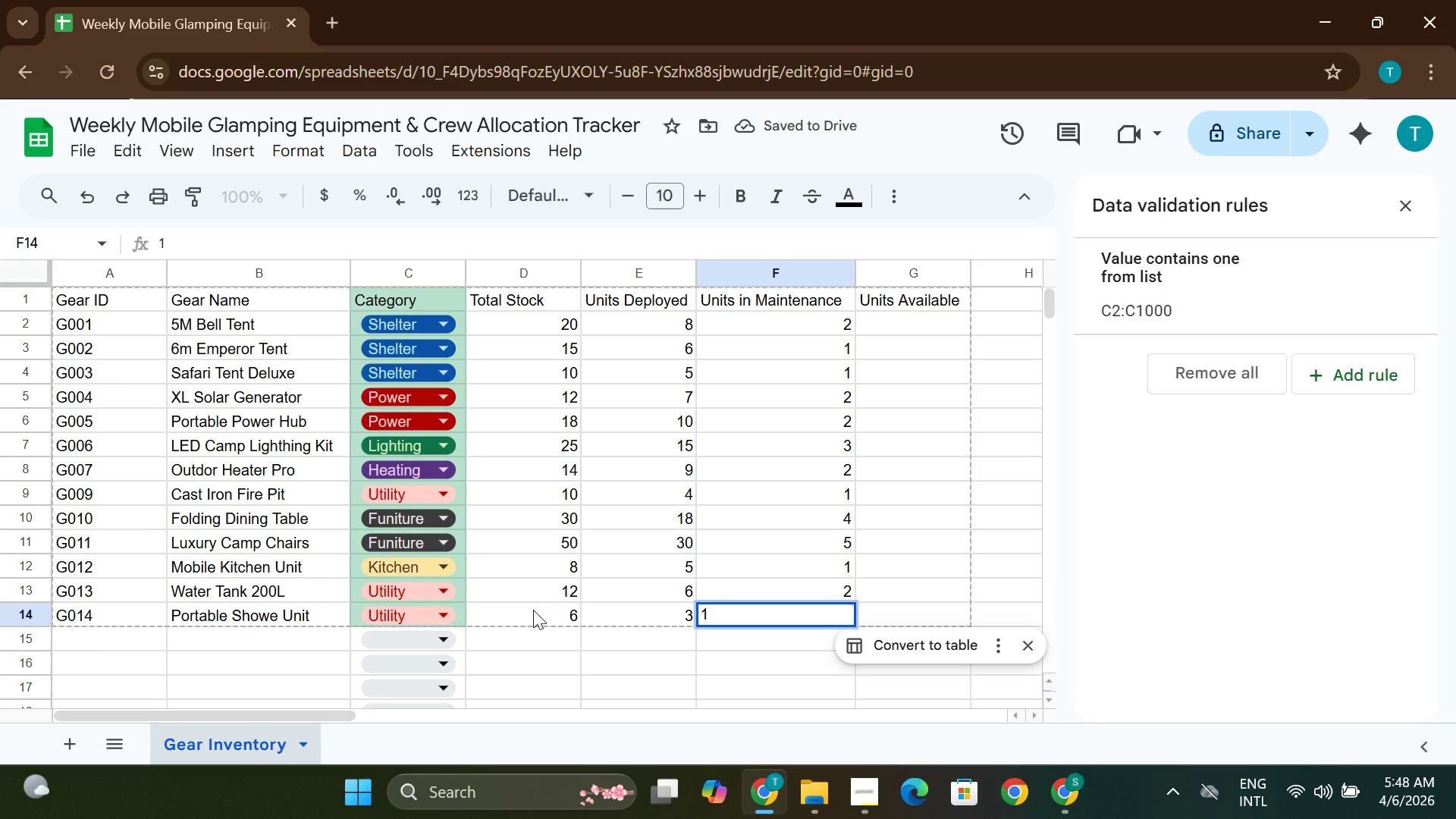 
double_click([105, 524])
 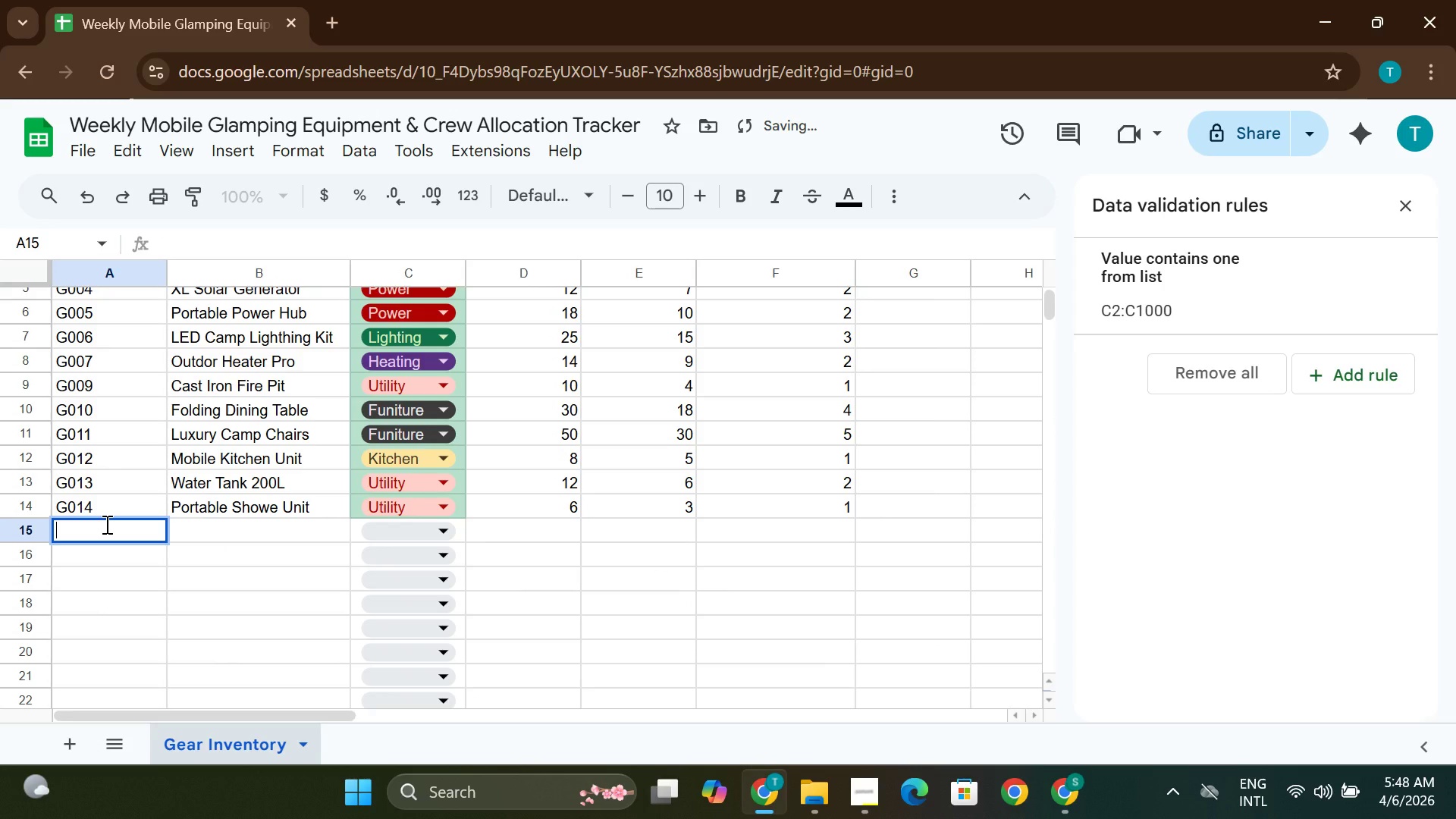 
type(G015)
key(Tab)
type(Eco Toilet System)
 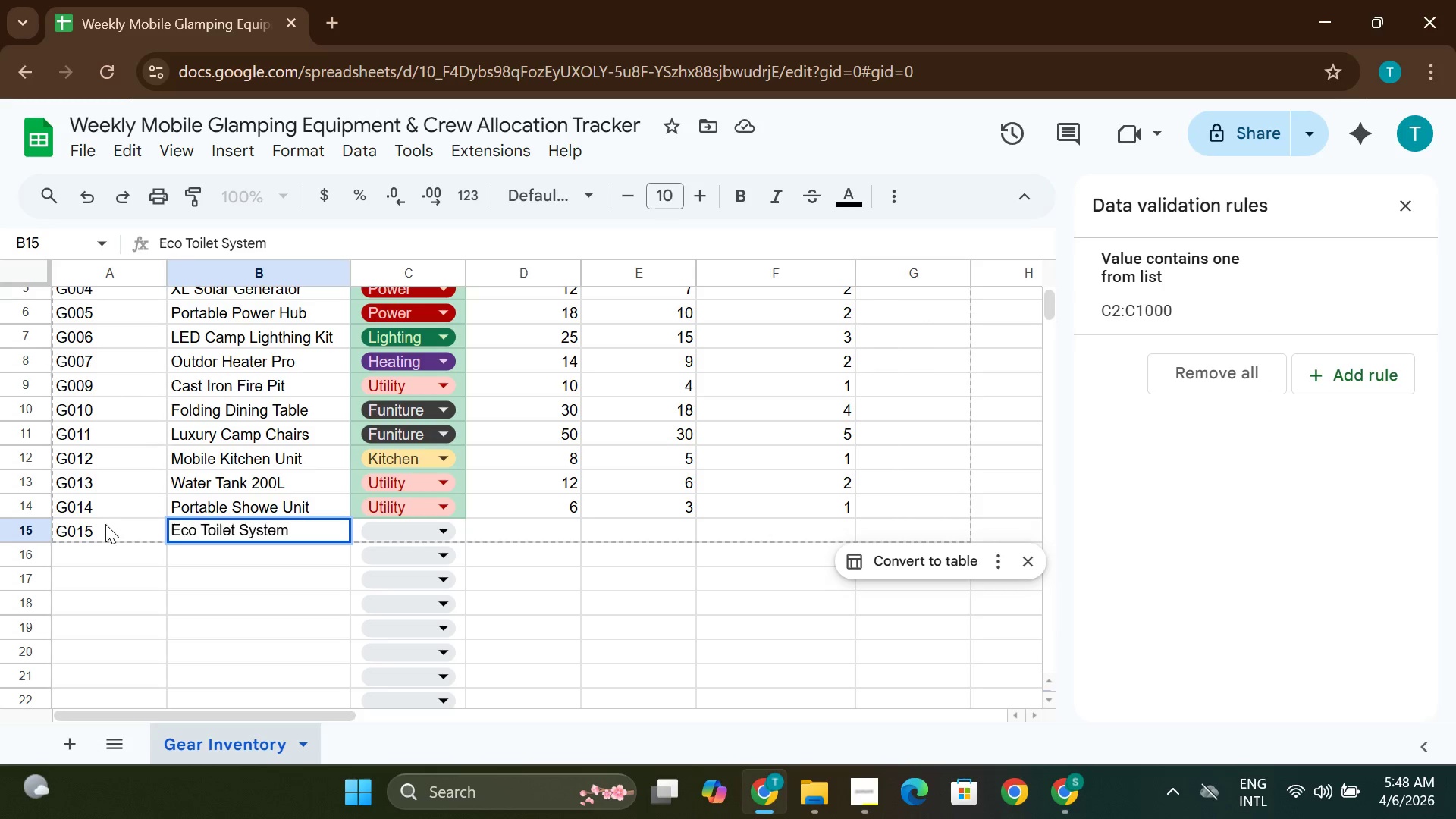 
key(Tab)
 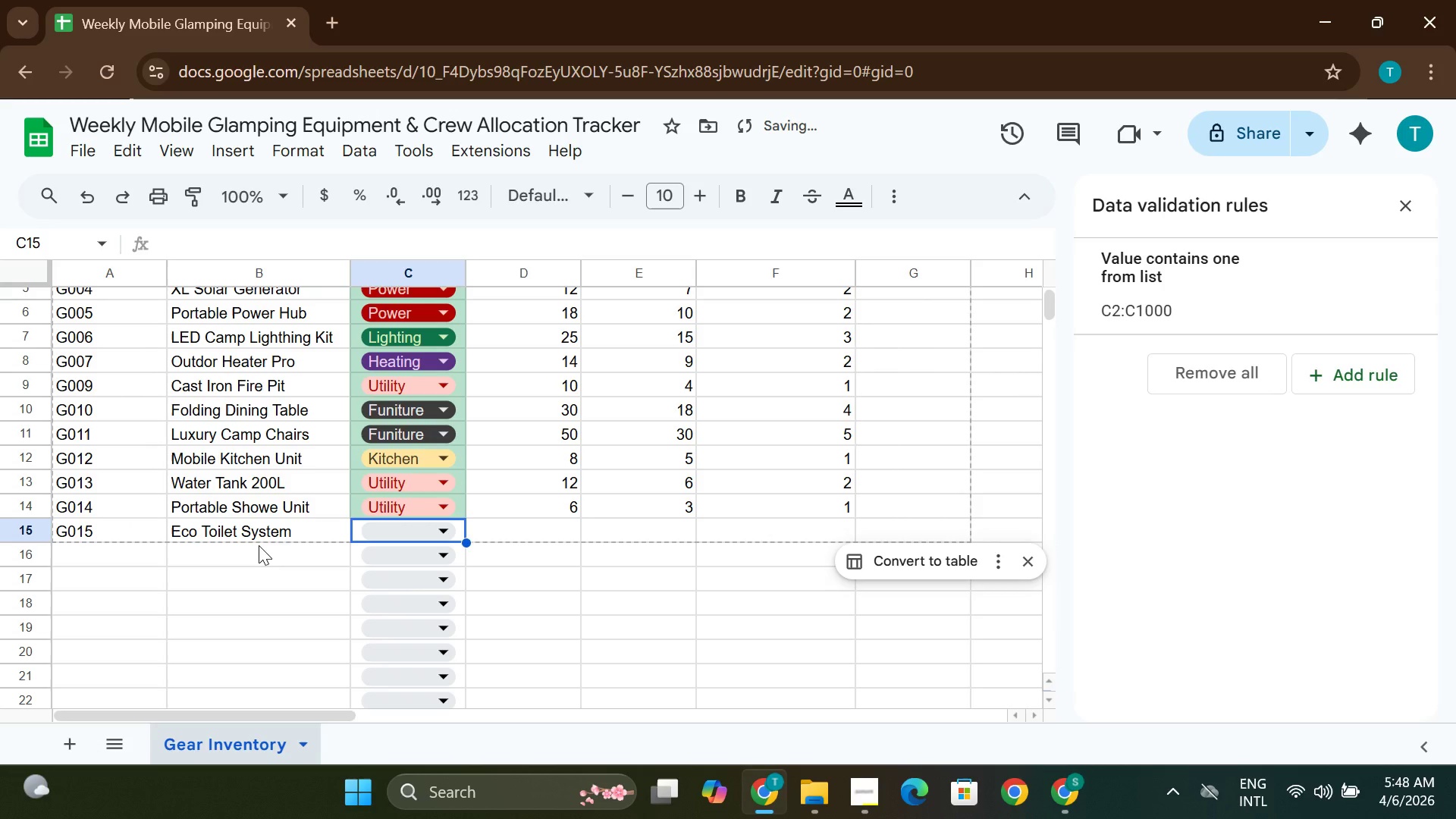 
key(Enter)
 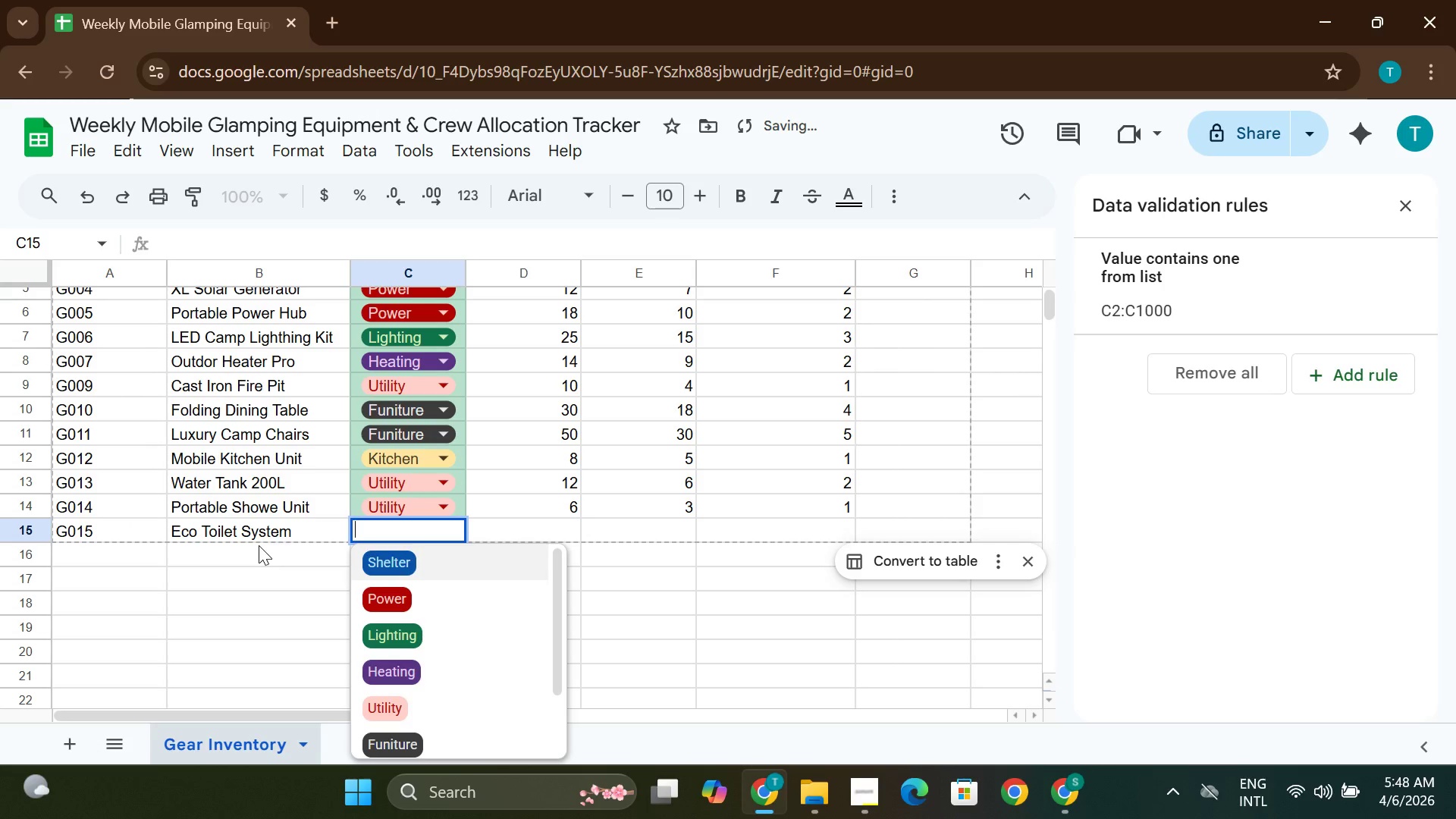 
key(ArrowDown)
 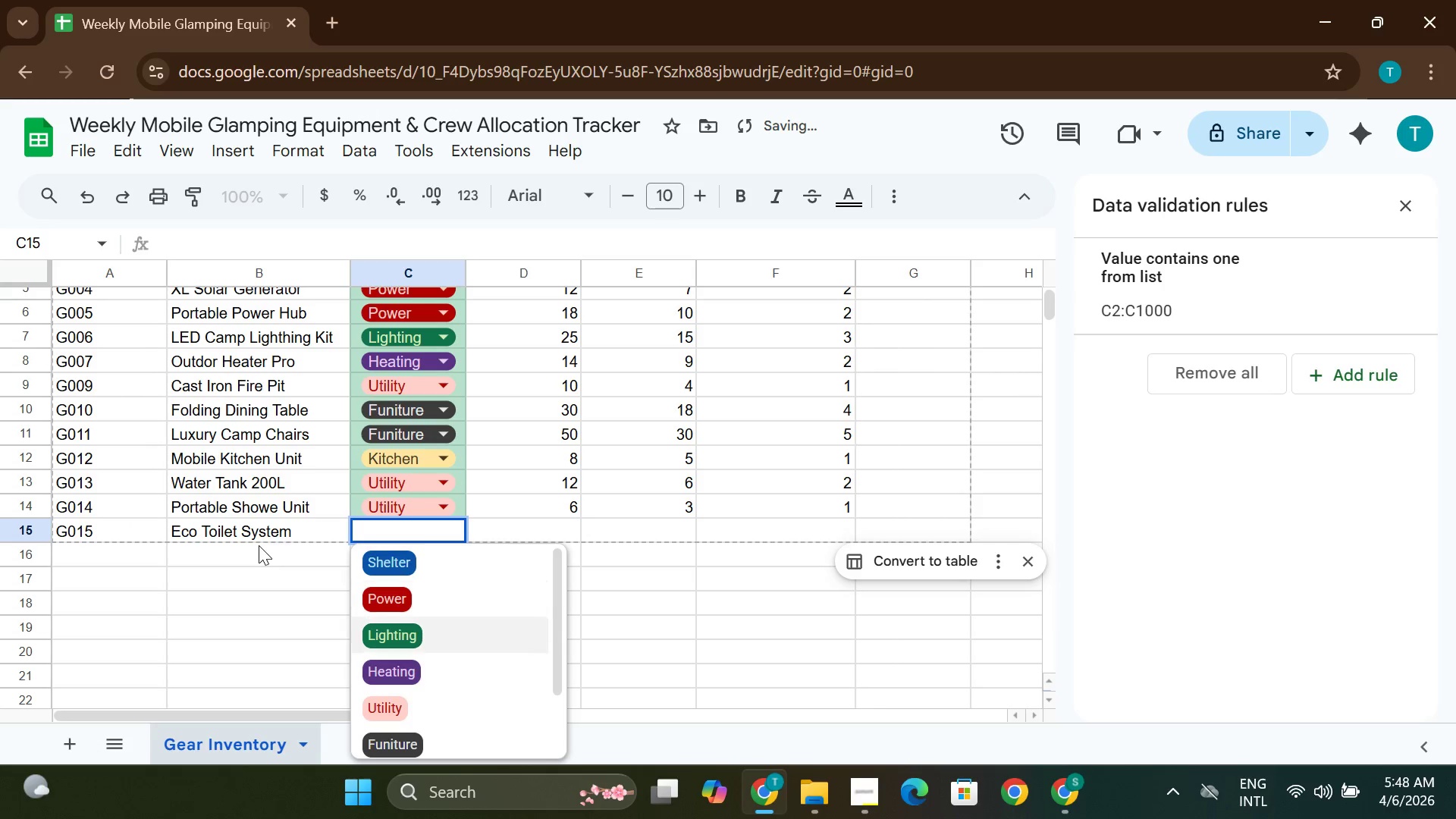 
key(ArrowDown)
 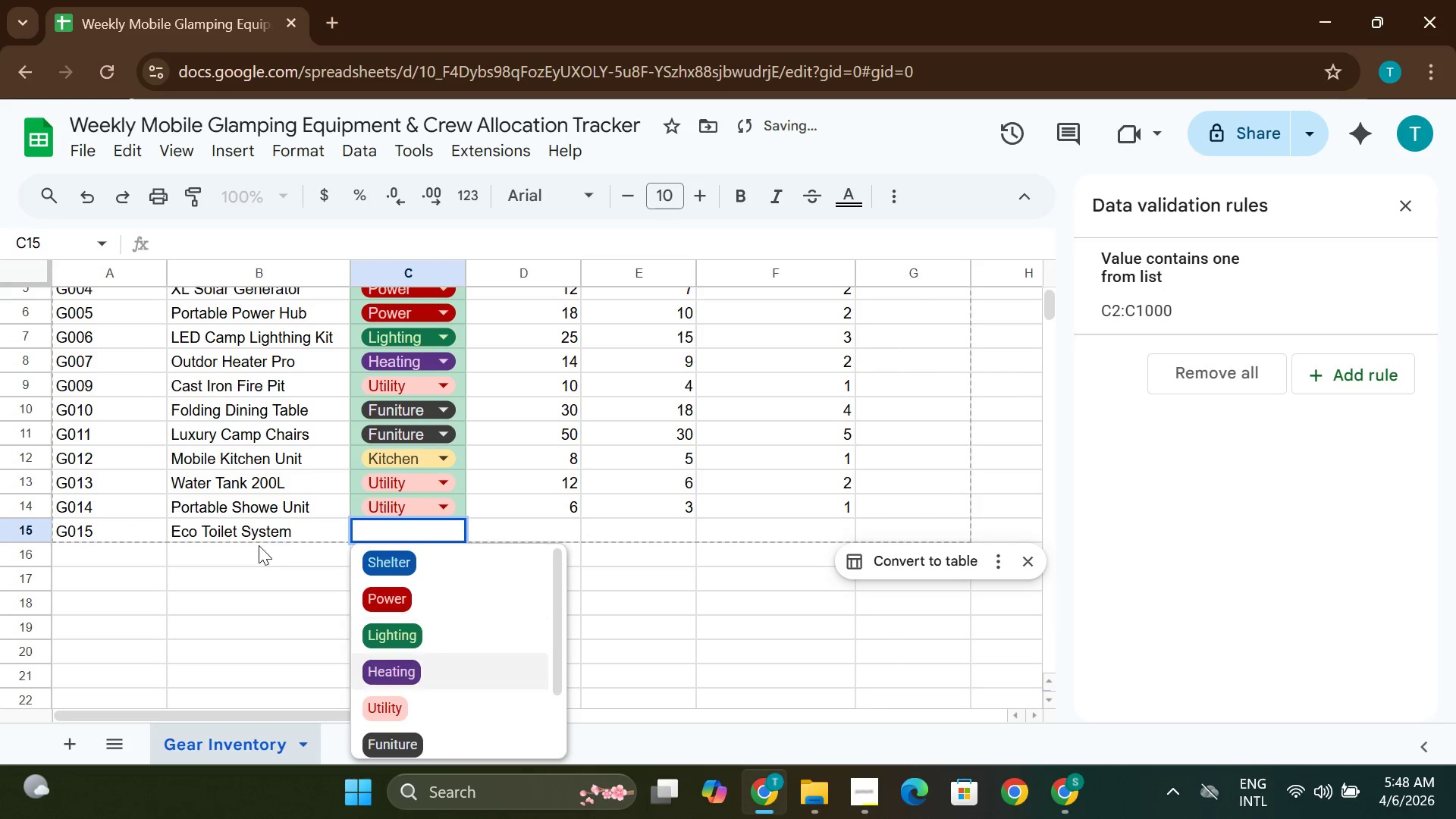 
key(ArrowDown)
 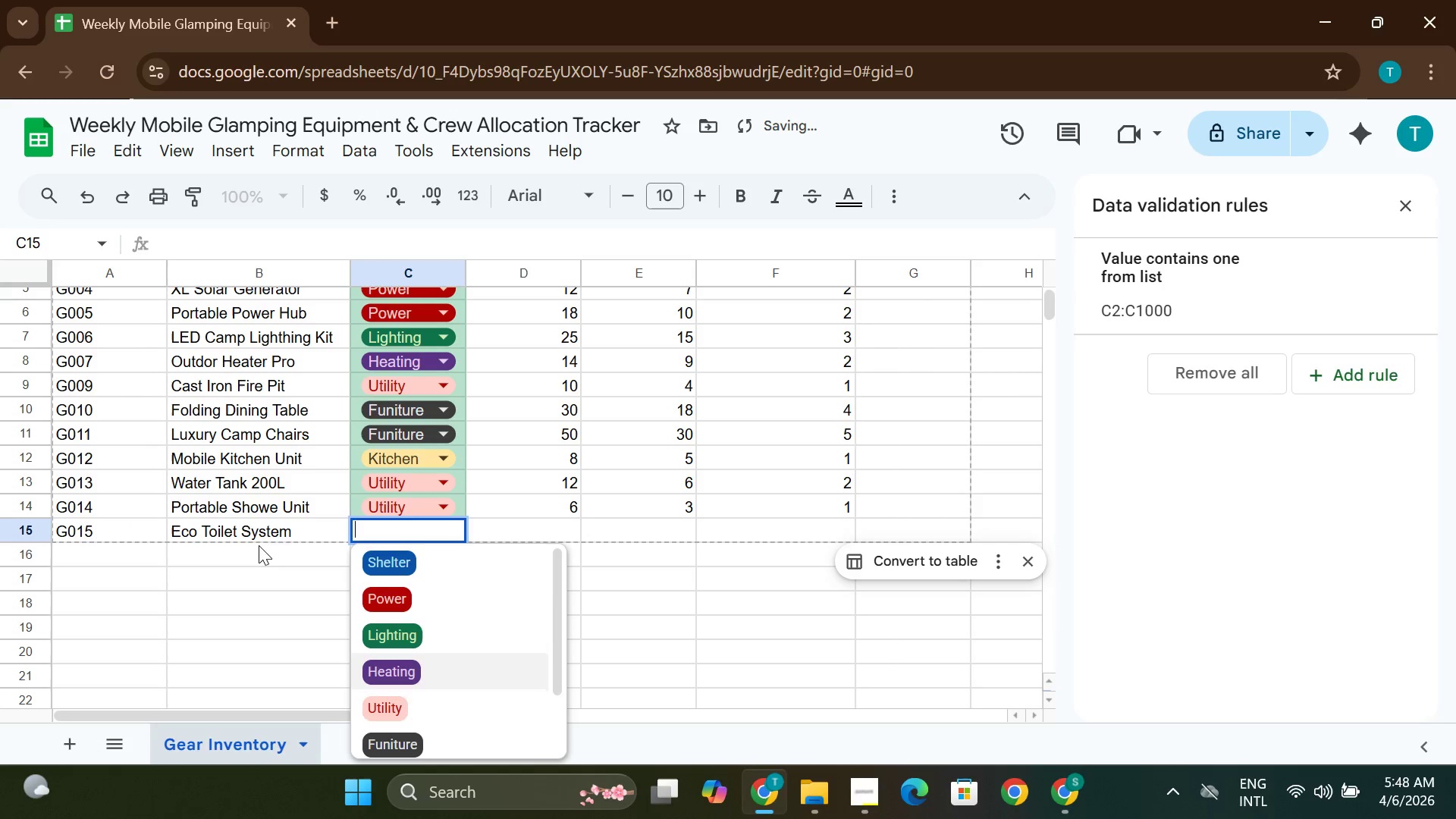 
key(ArrowDown)
 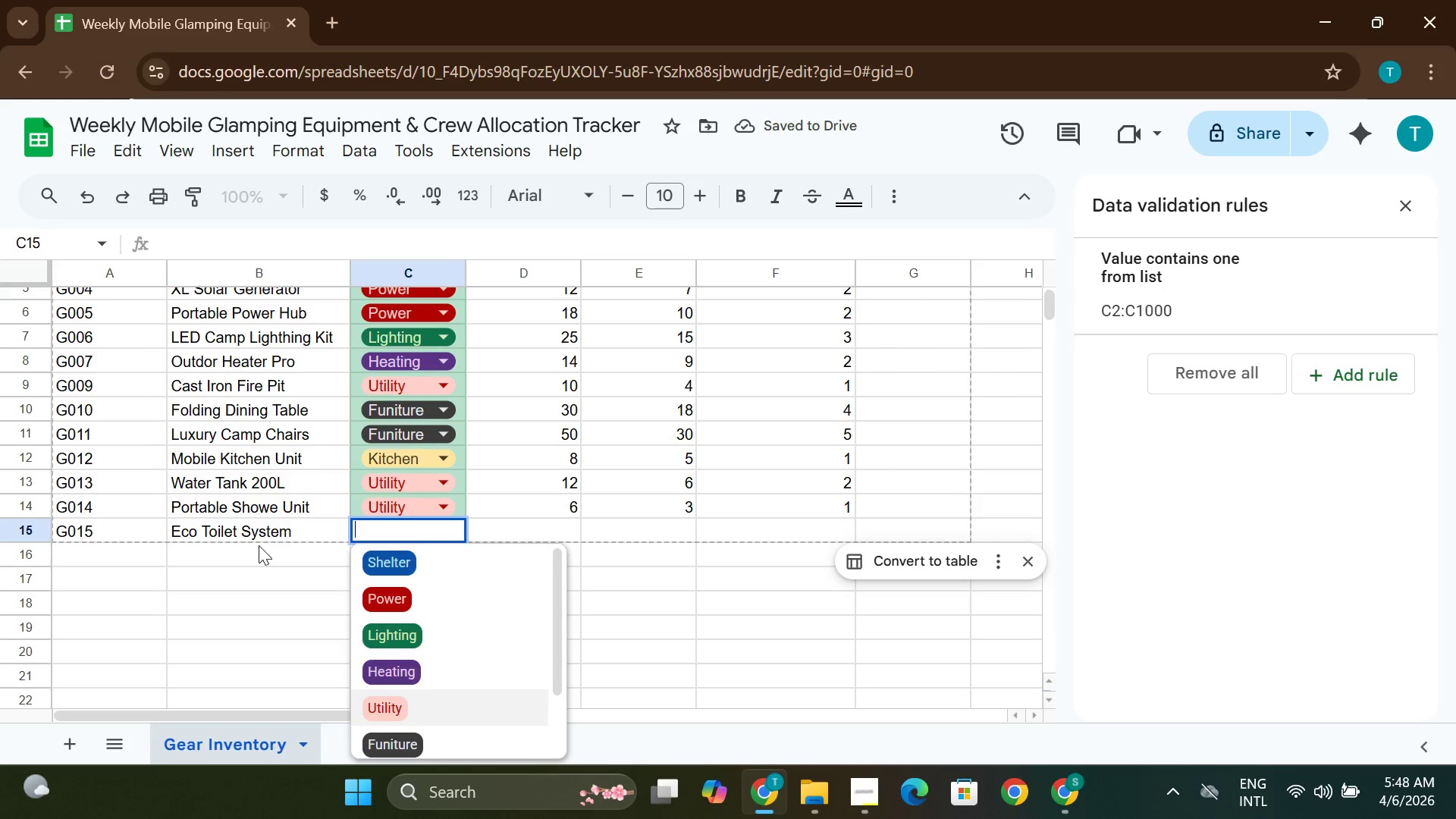 
key(Enter)
 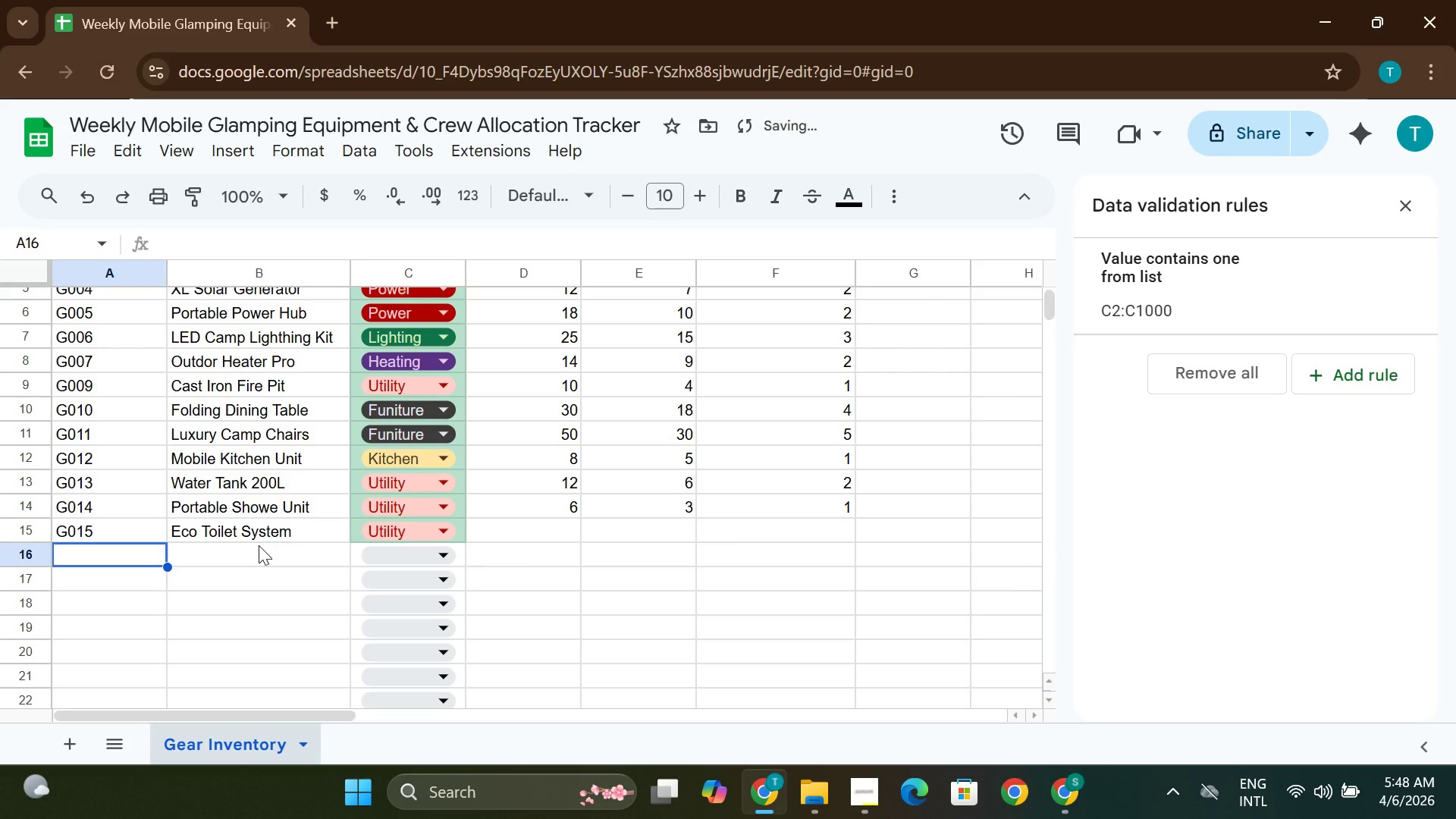 
key(Tab)
 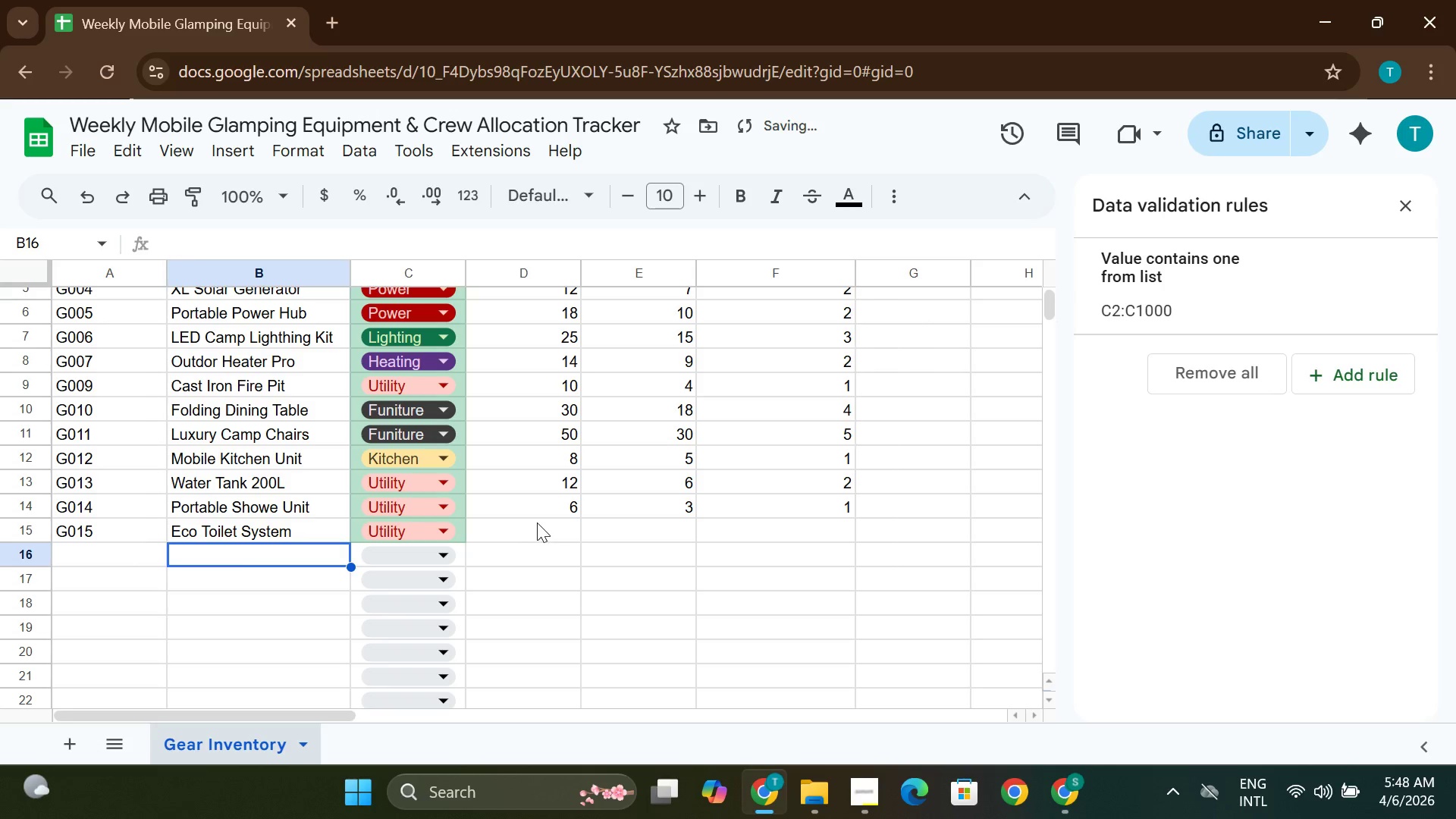 
double_click([537, 522])
 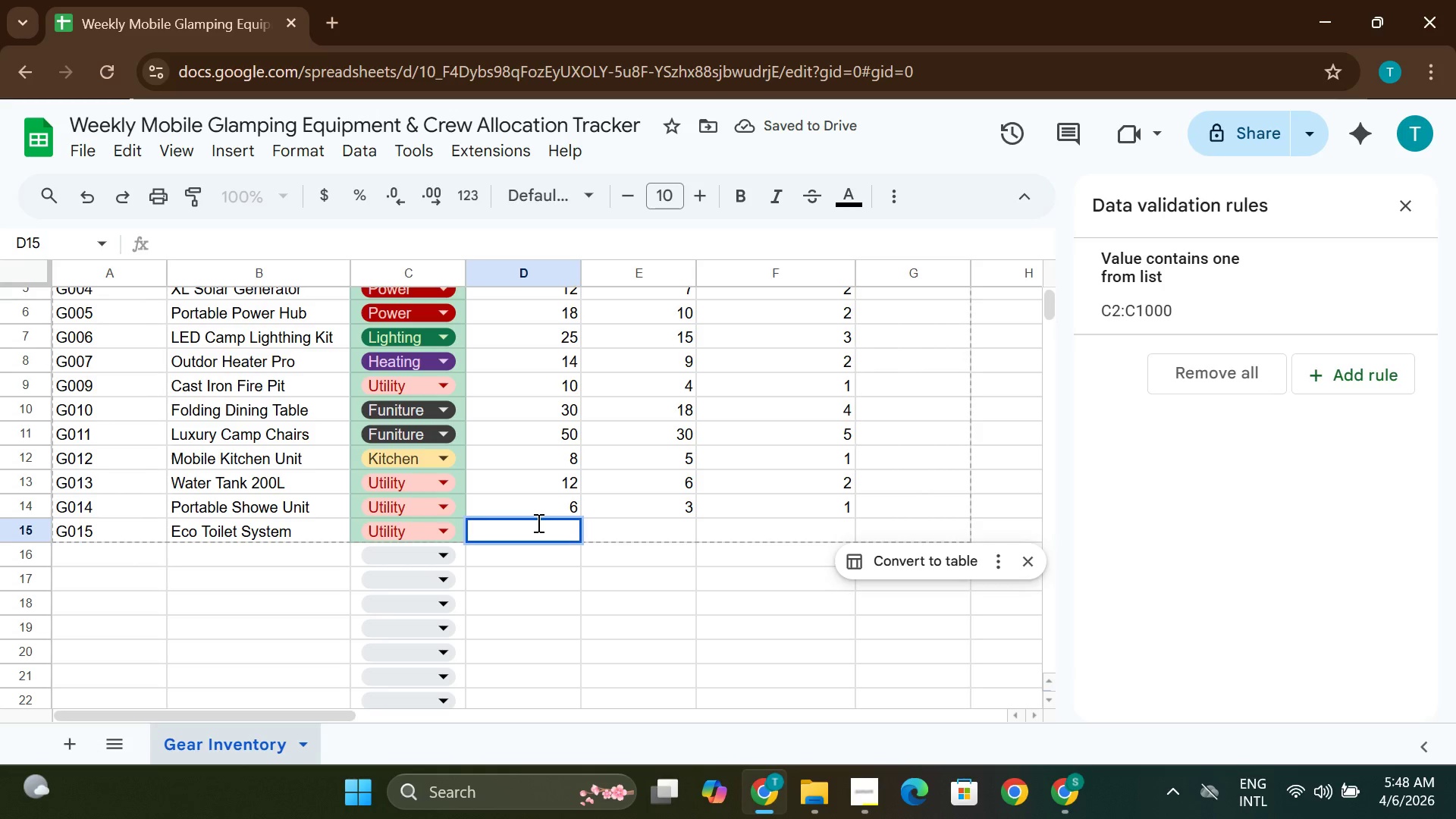 
type(10)
key(Tab)
type(5)
key(Tab)
type(2)
 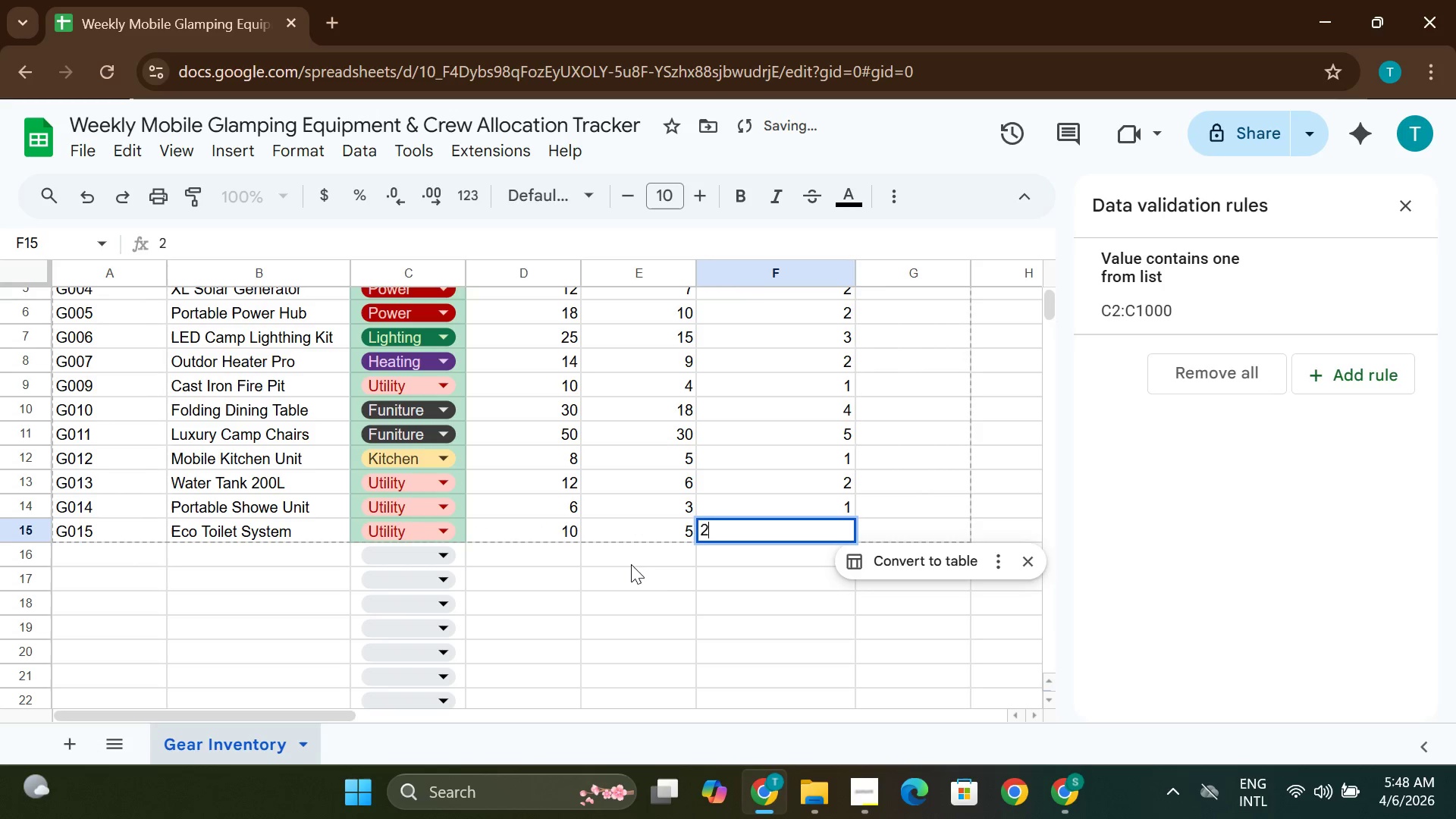 
left_click([656, 563])
 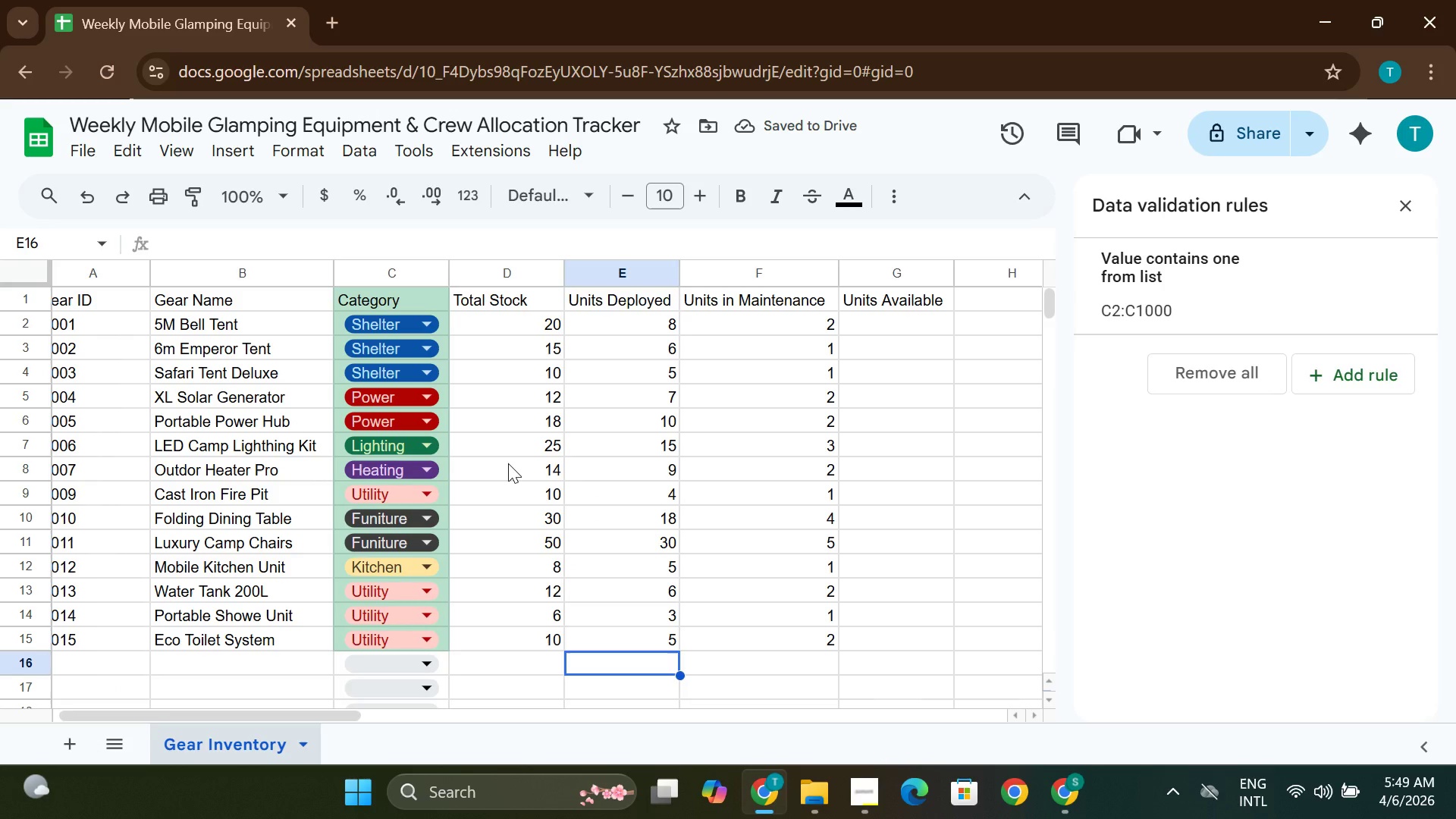 
wait(7.28)
 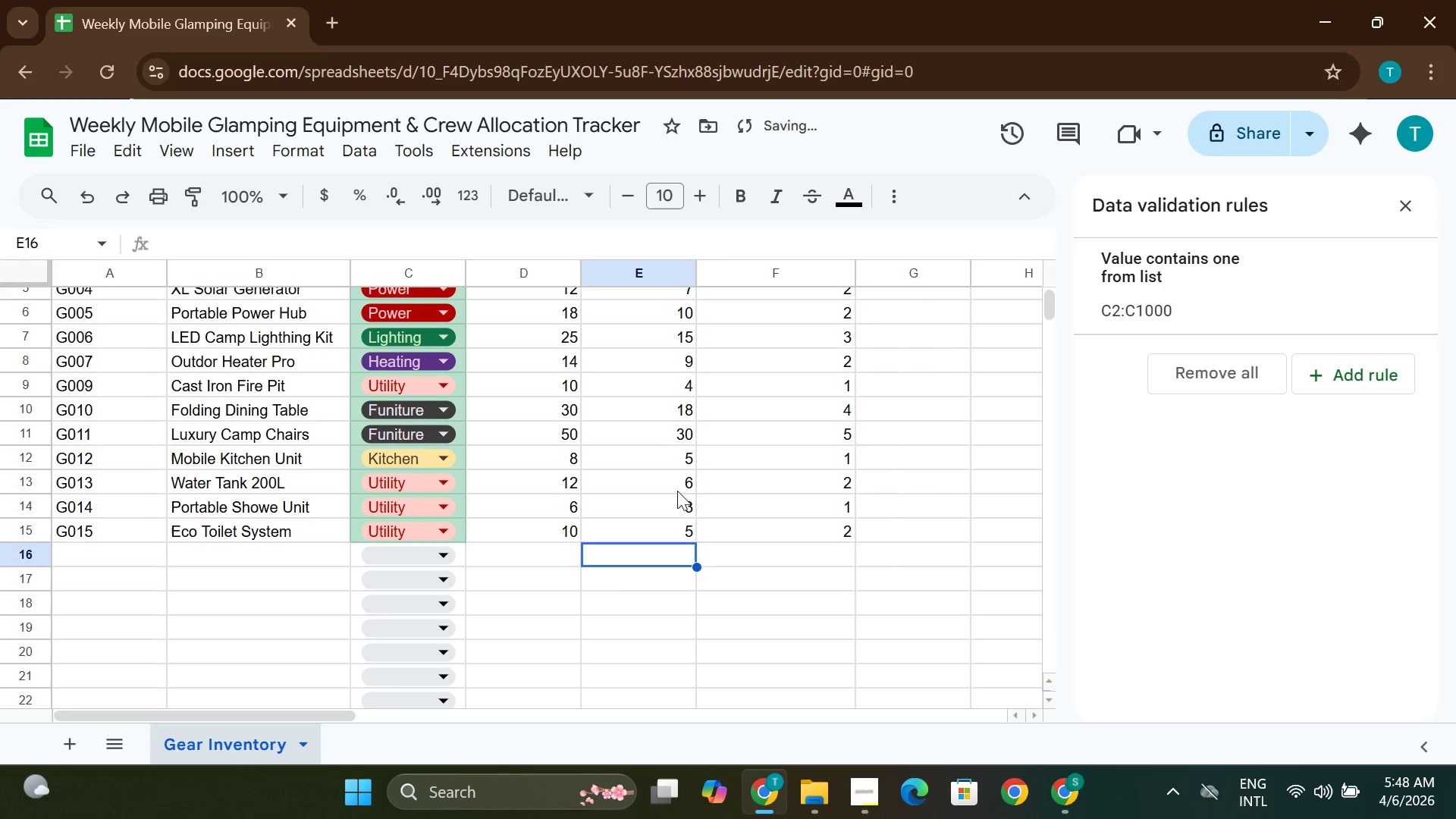 
left_click([858, 783])